 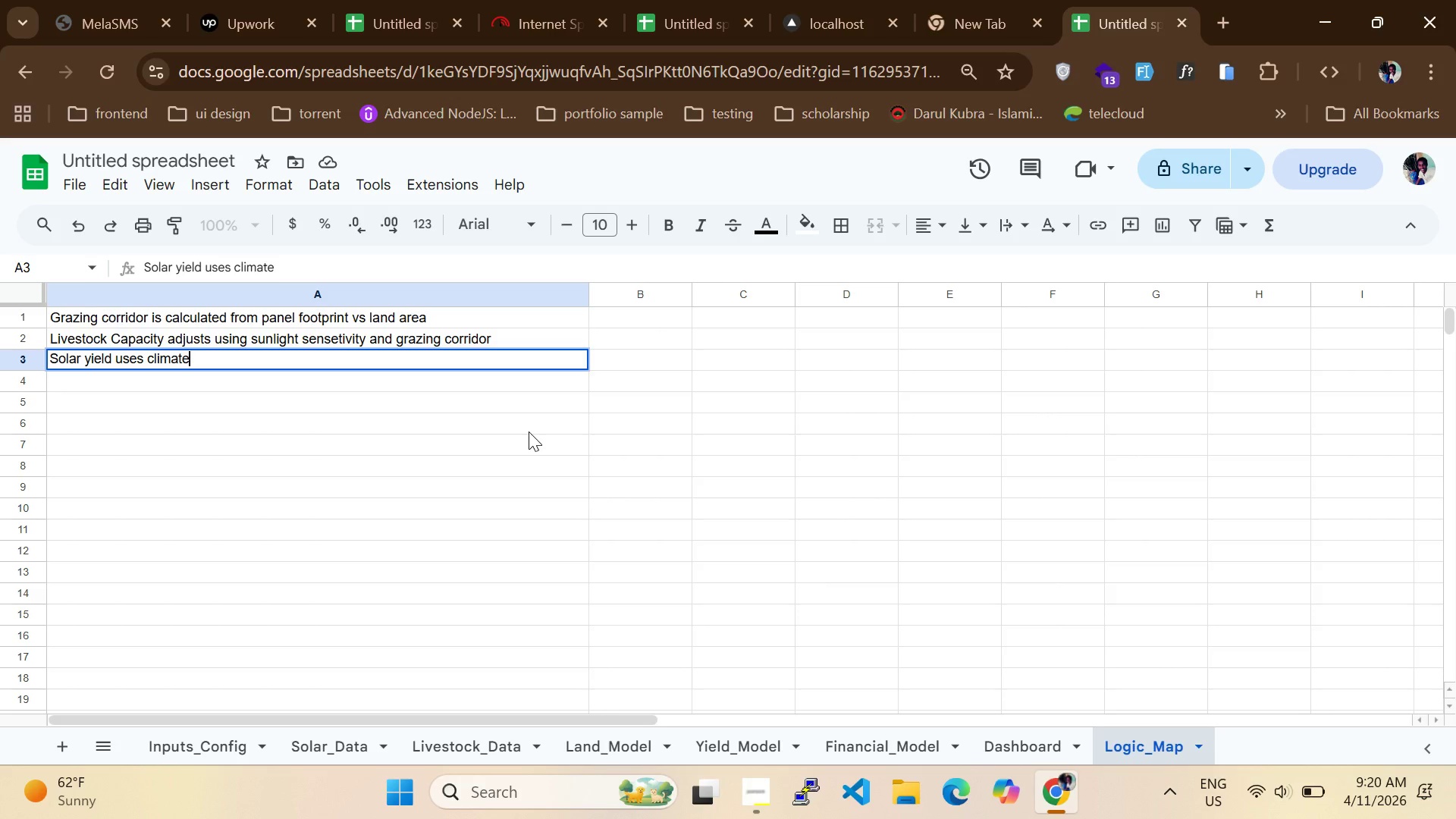 
type(-based kWh/kWp research values.)
 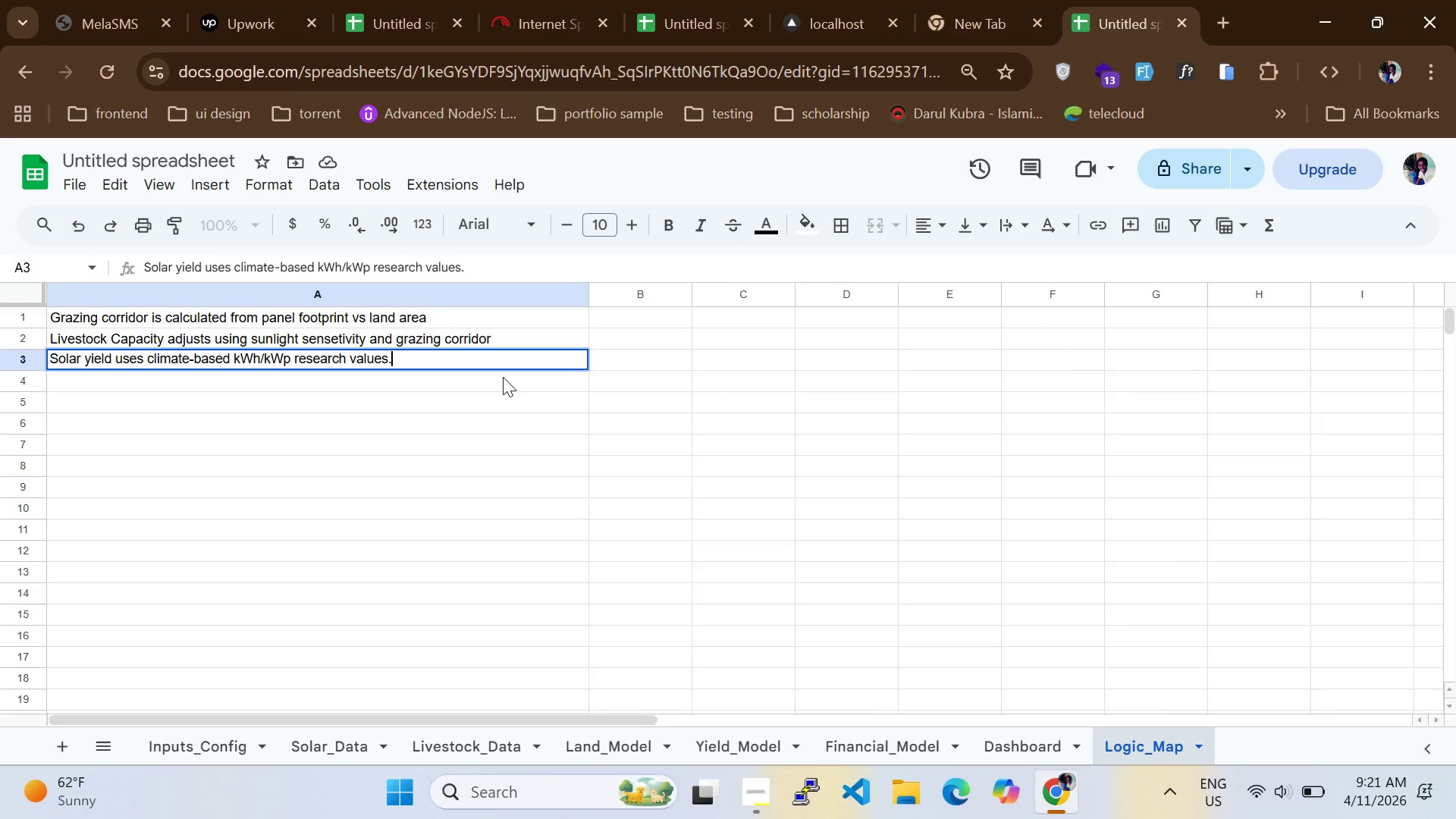 
left_click([503, 372])
 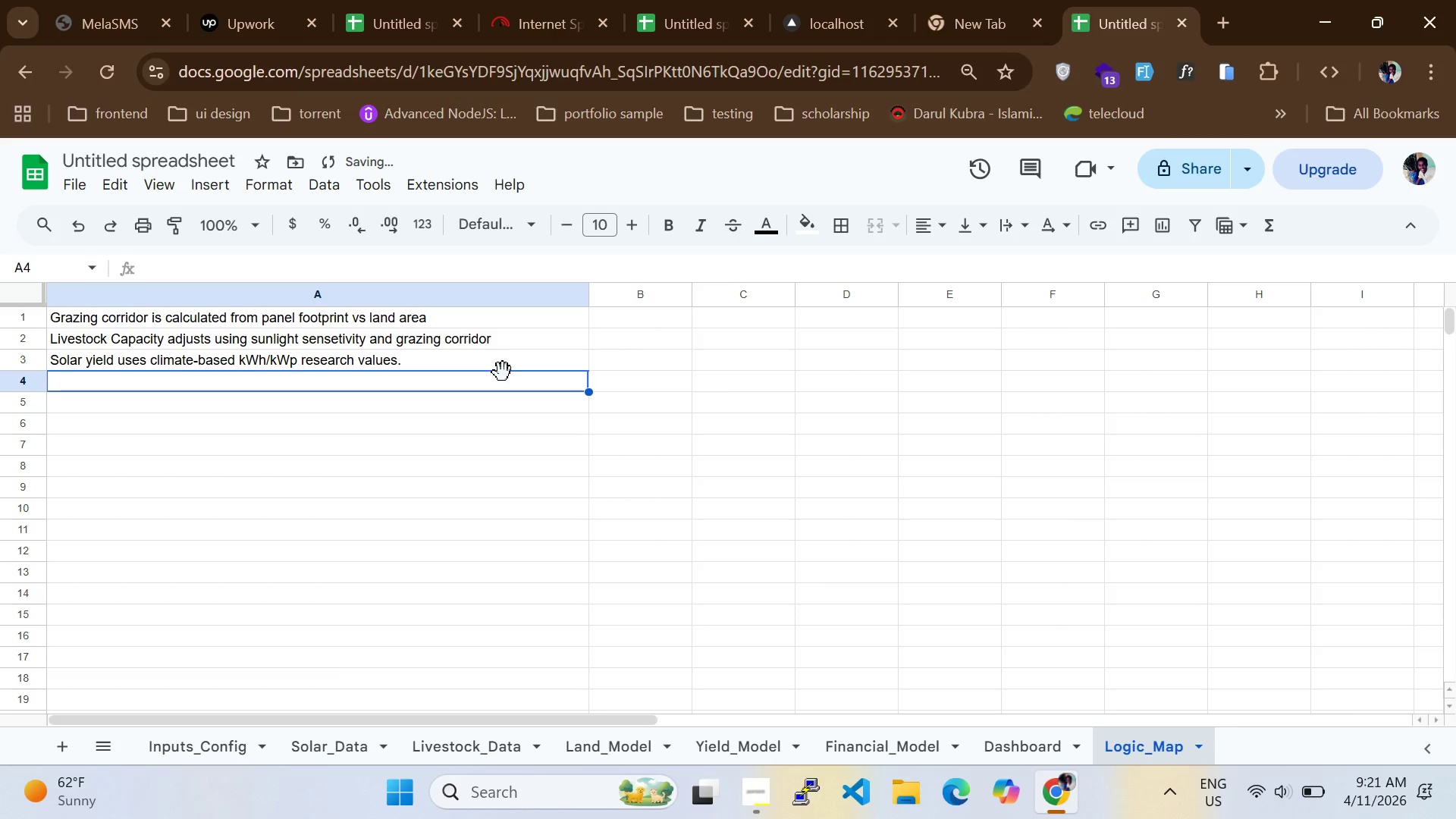 
type(Financial odel compares Agriculture Only ,Solar Only and Intgrated)
 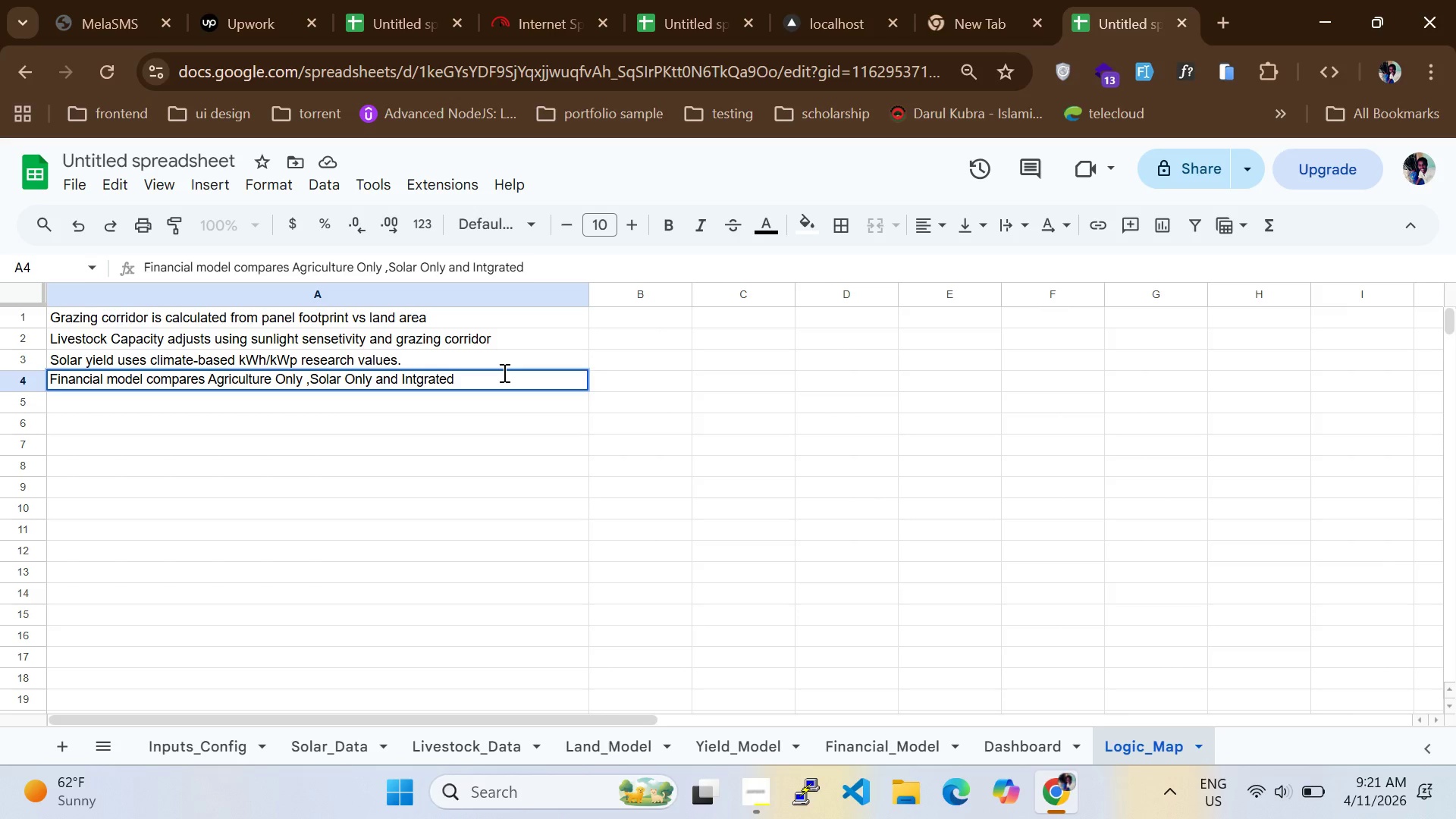 
type( SNERO)
key(Backspace)
type(IOS)
 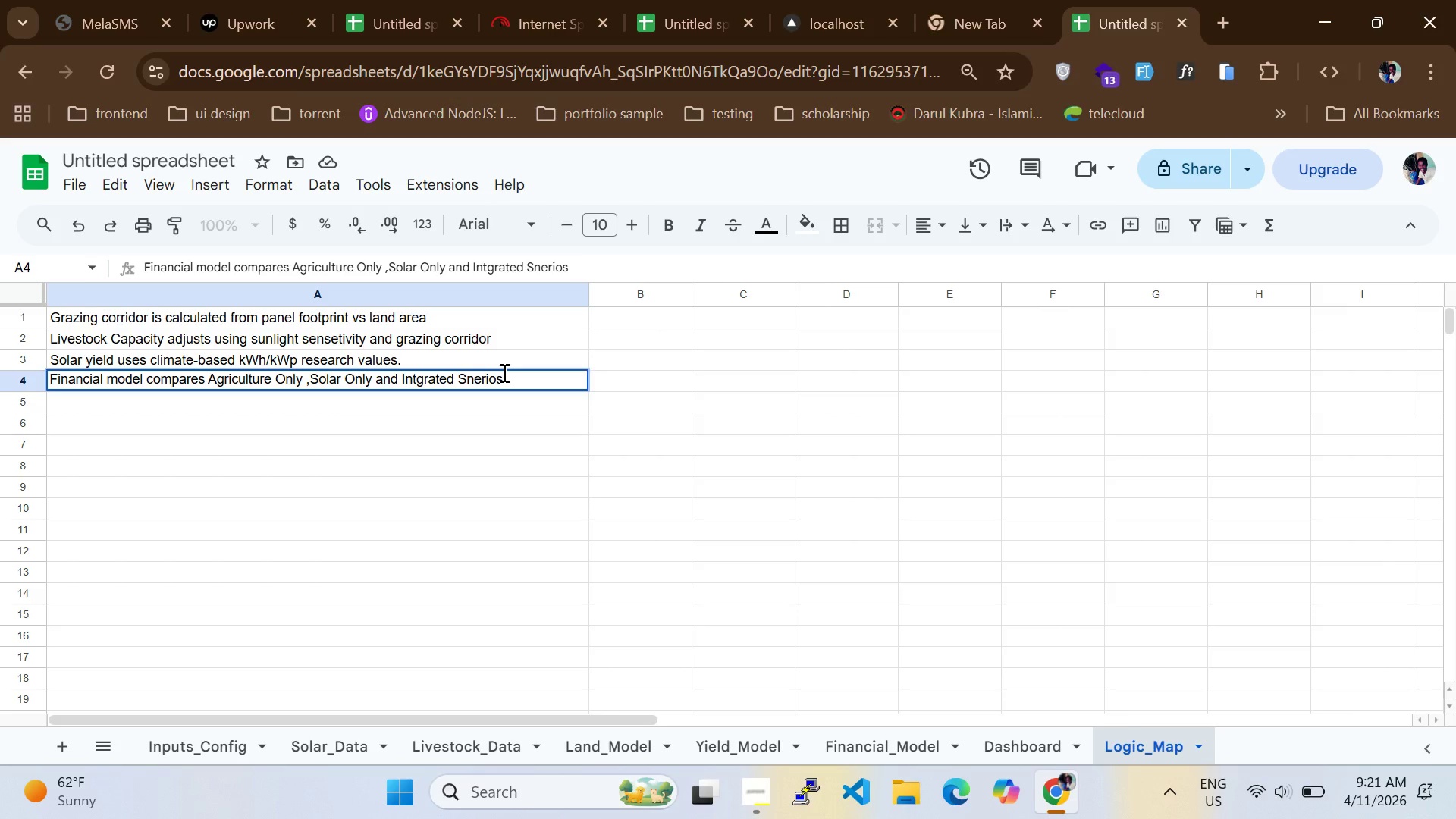 
hold_key(key=CapsLock, duration=0.31)
 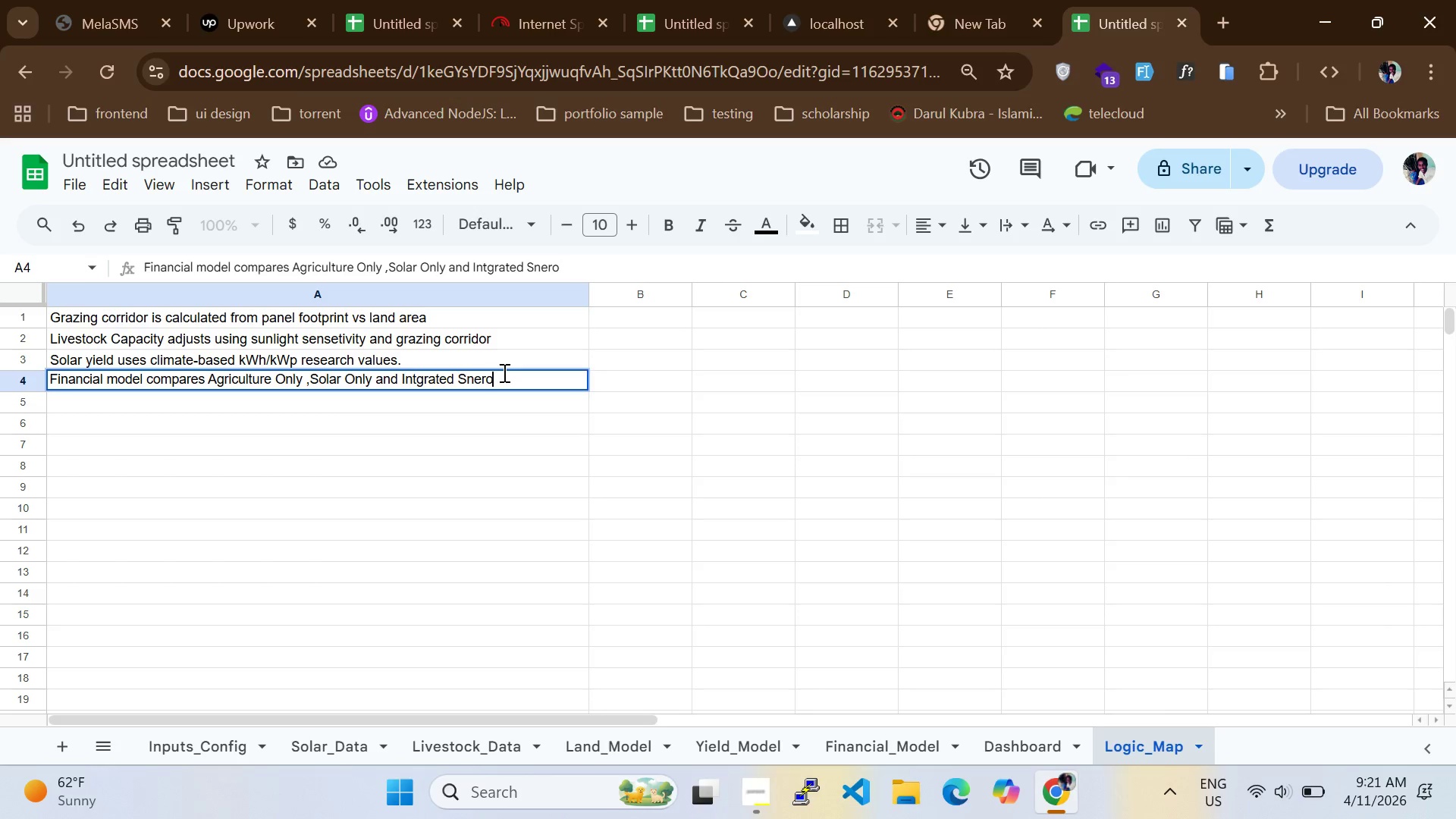 
left_click([482, 406])
 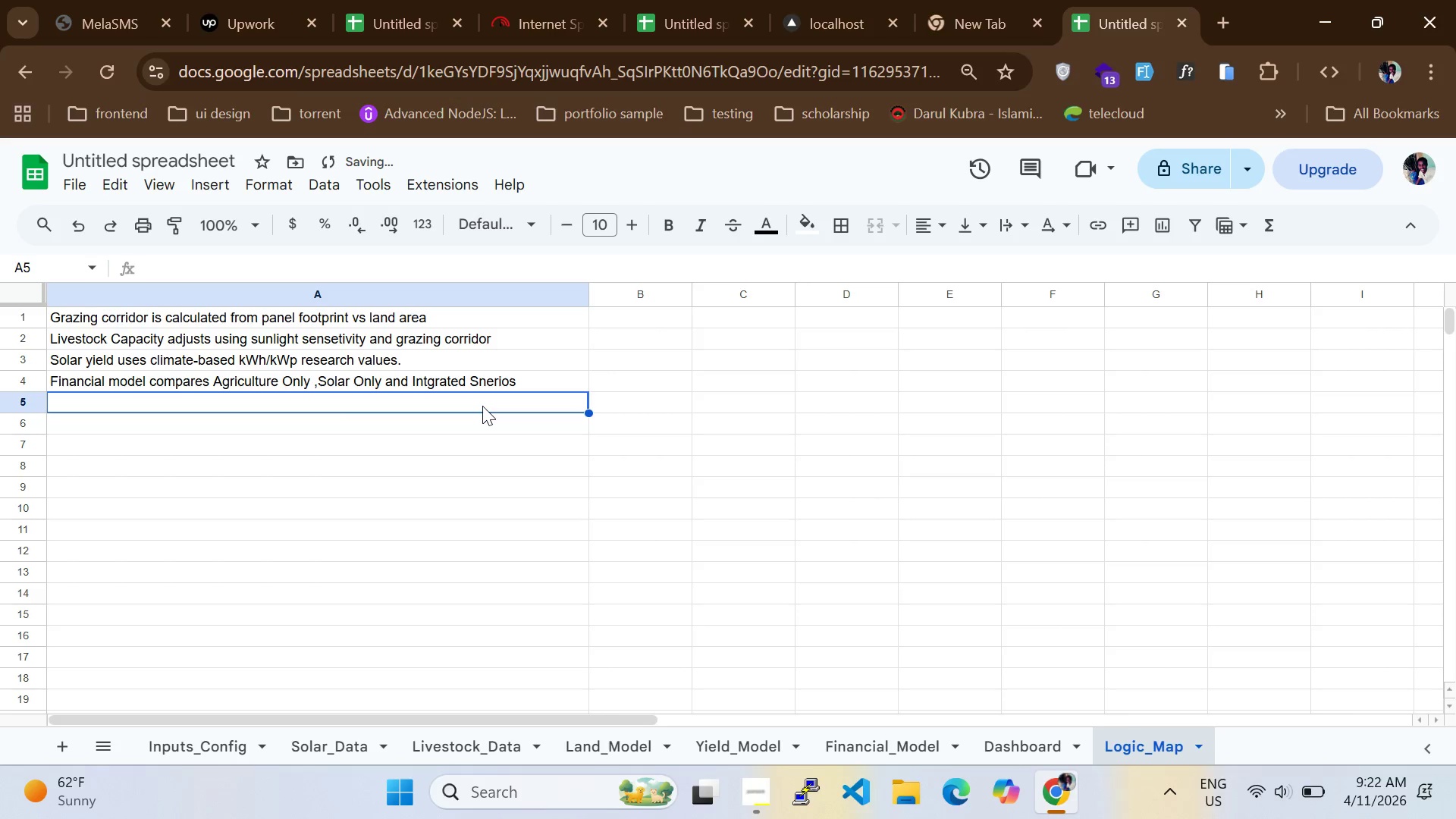 
type(NPV IS c)
key(Backspace)
key(Backspace)
key(Backspace)
key(Backspace)
type(is calculated over 20 years ud)
key(Backspace)
type(sing discont rae)
key(Backspace)
type(te from in)
key(Backspace)
type(nputs)
 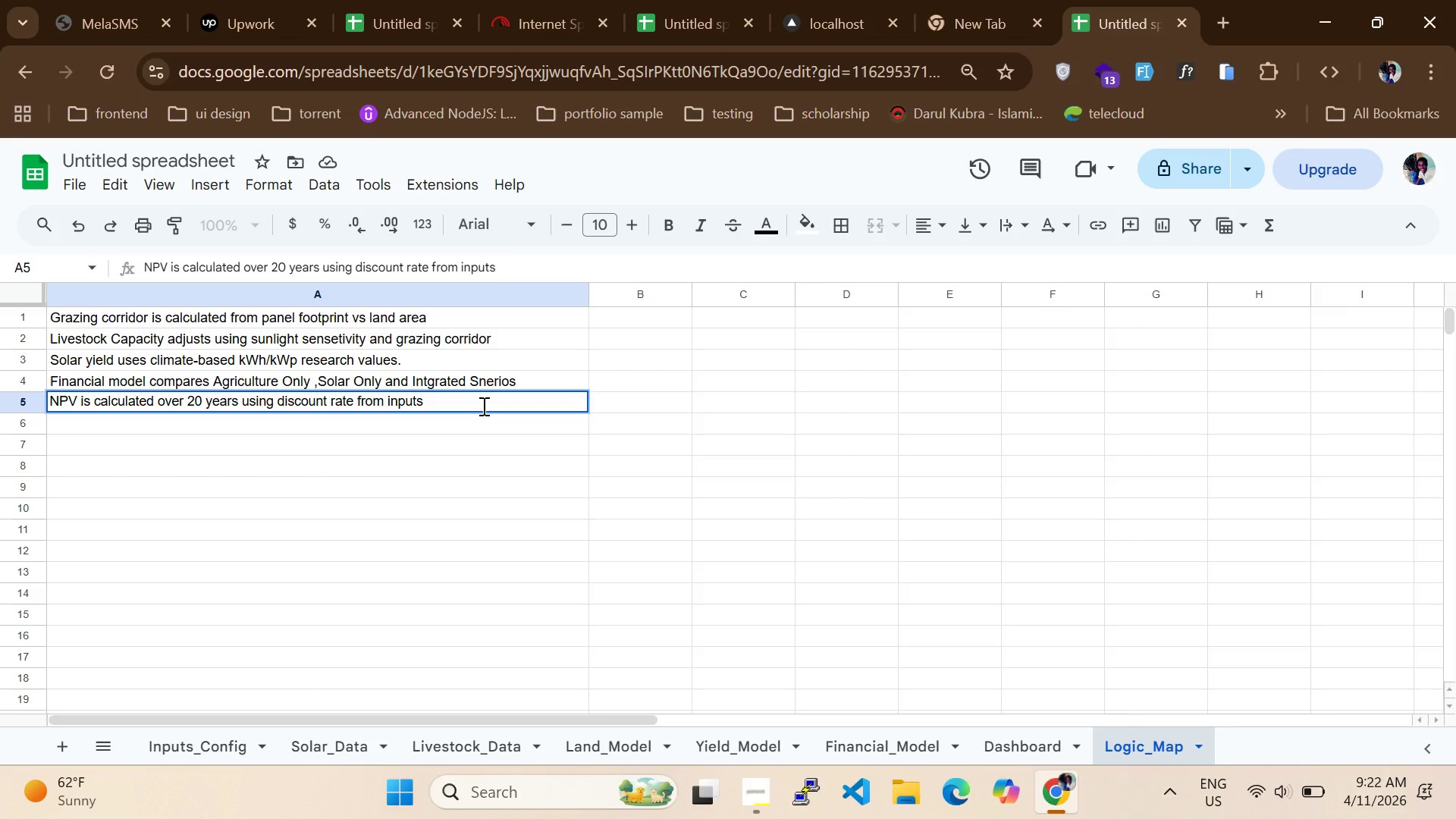 
left_click([459, 453])
 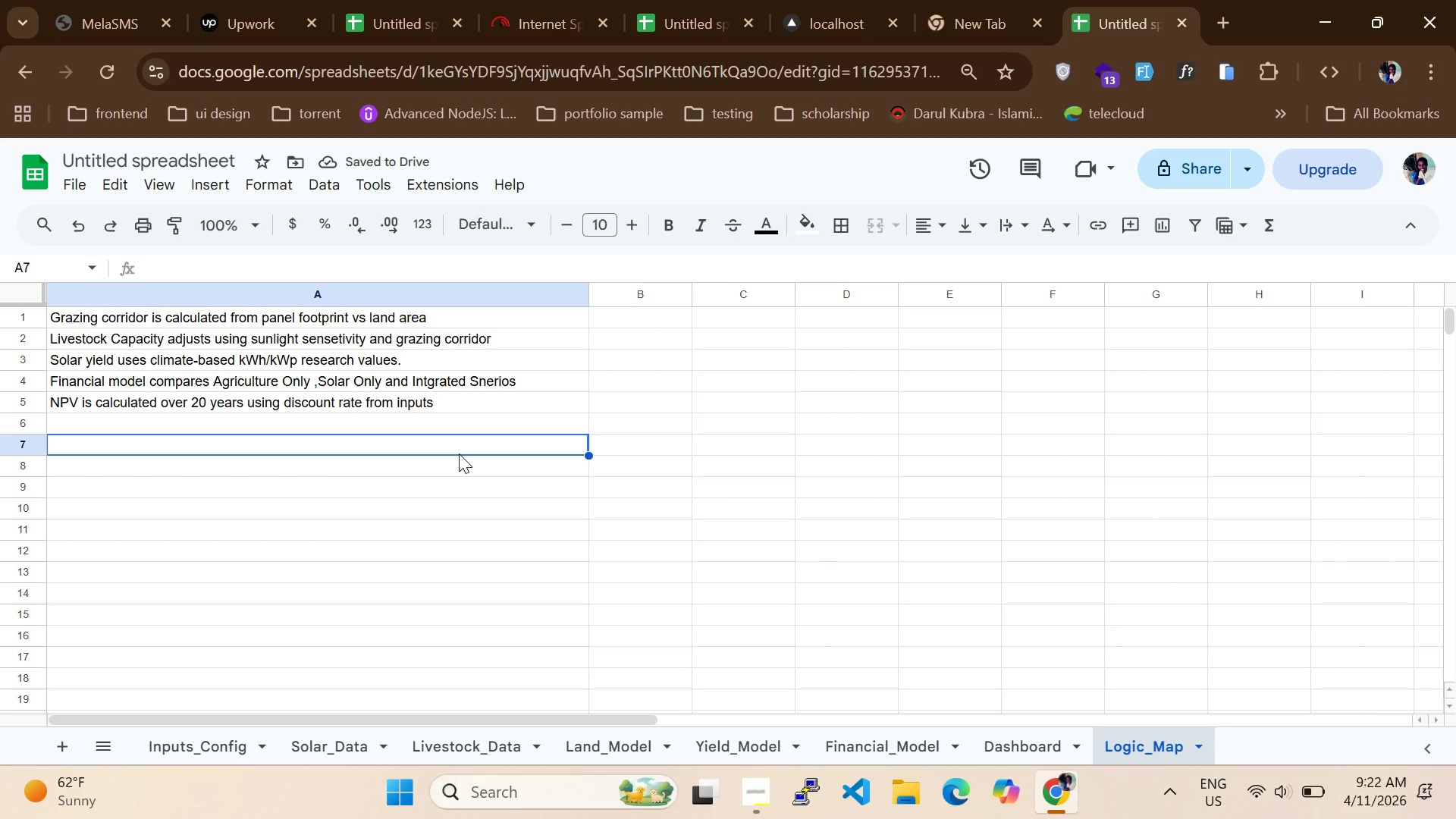 
wait(8.58)
 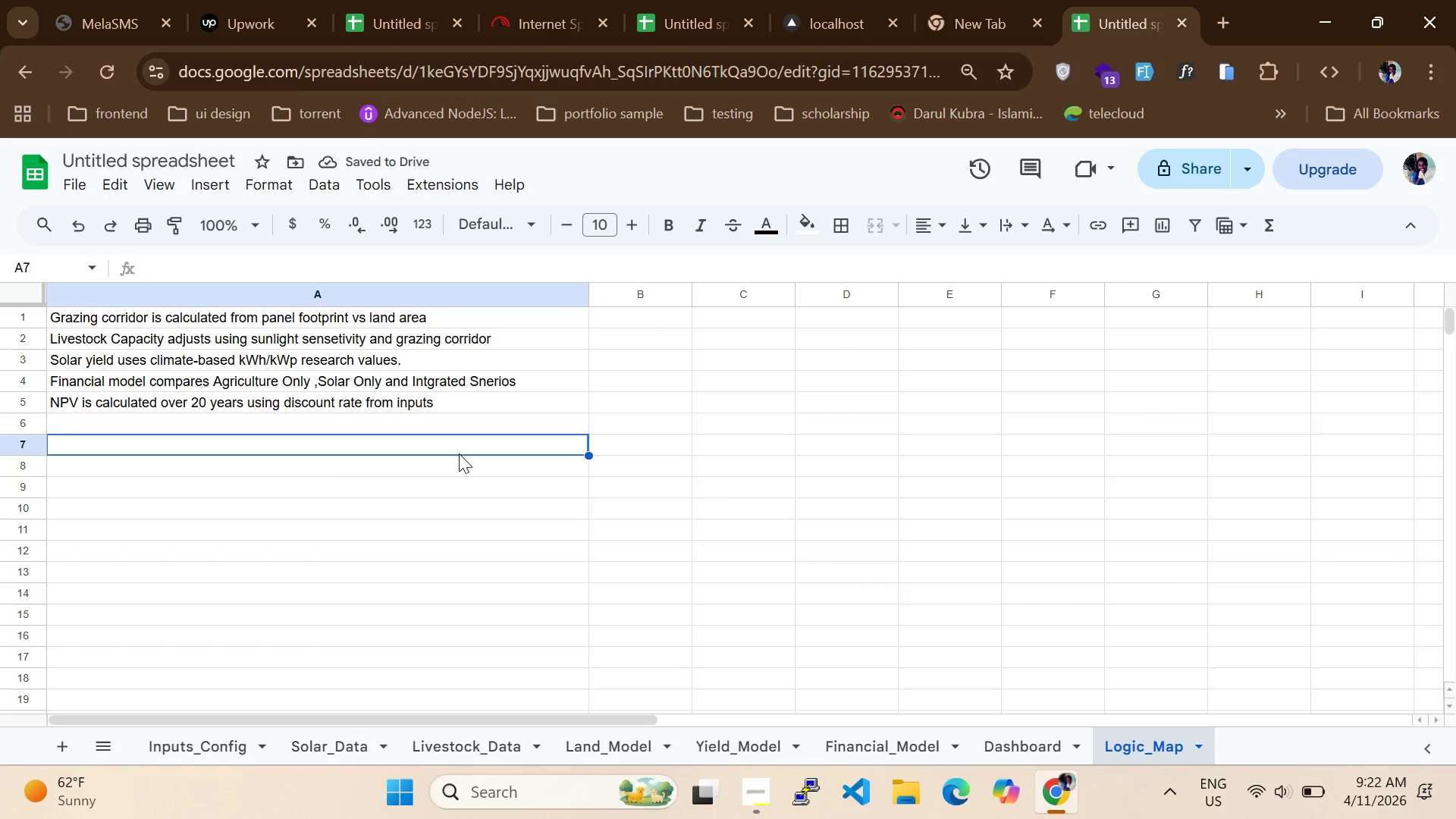 
left_click([764, 789])
 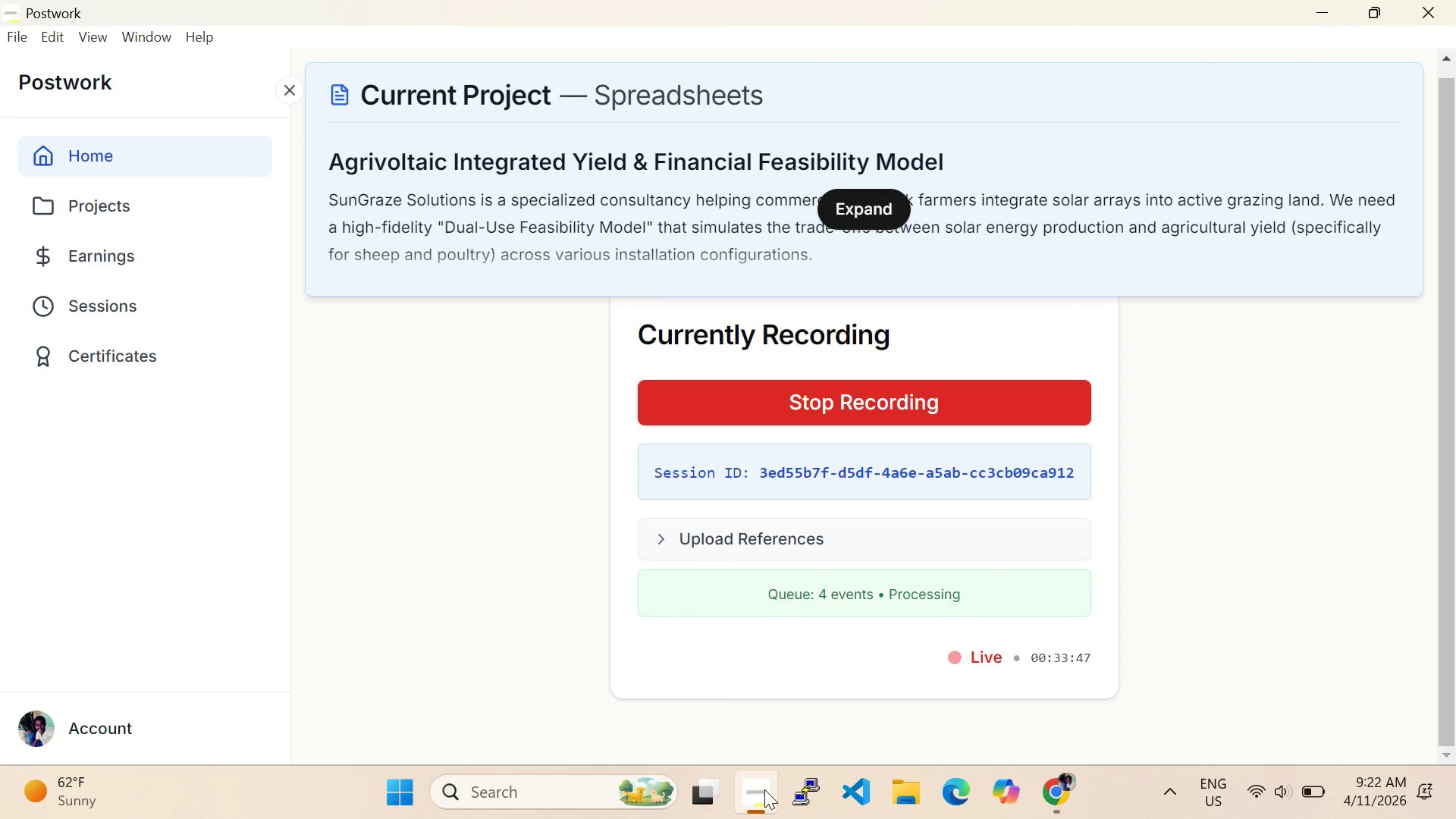 
left_click([764, 789])
 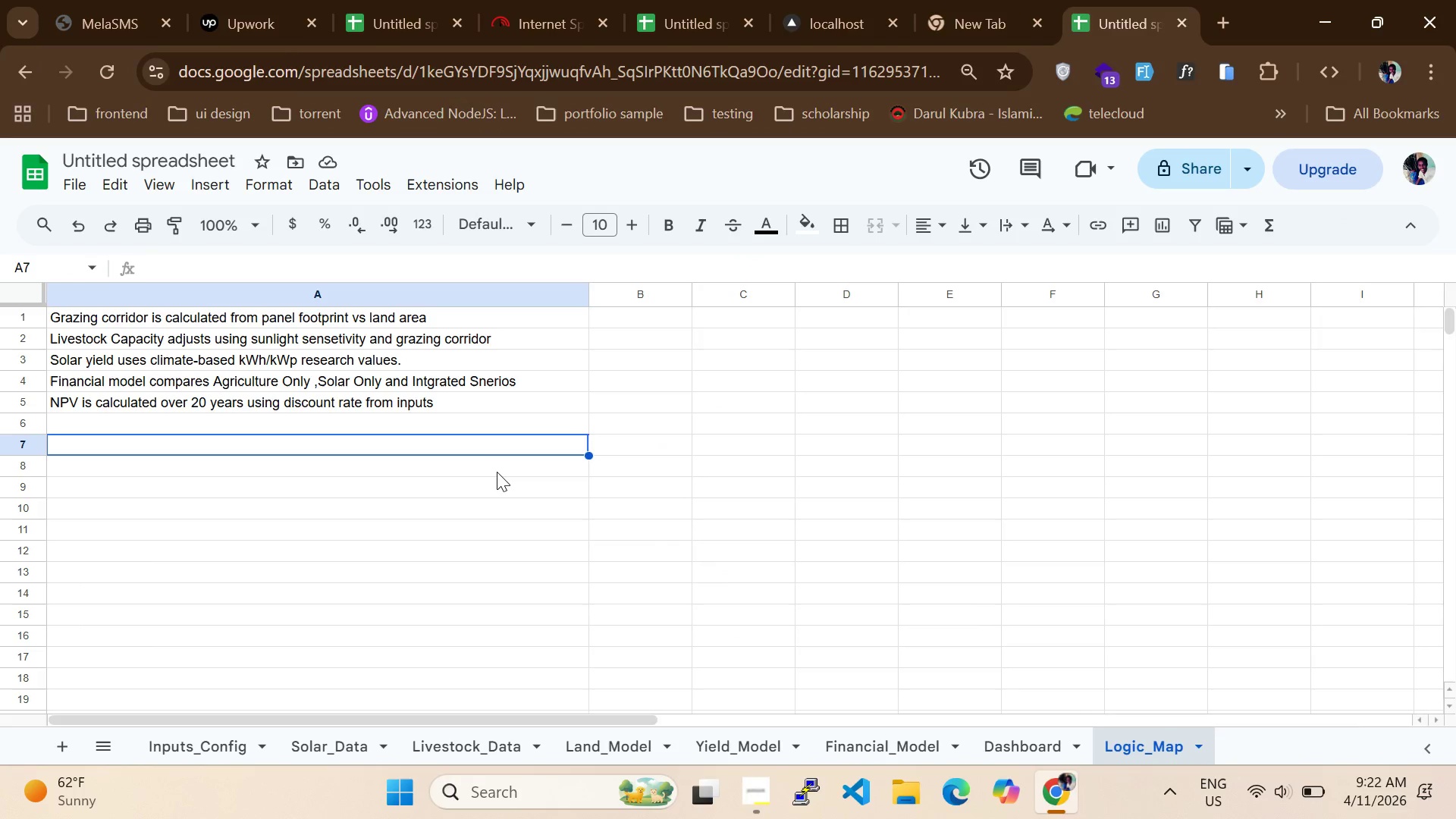 
scroll: coordinate [497, 472], scroll_direction: up, amount: 3.0
 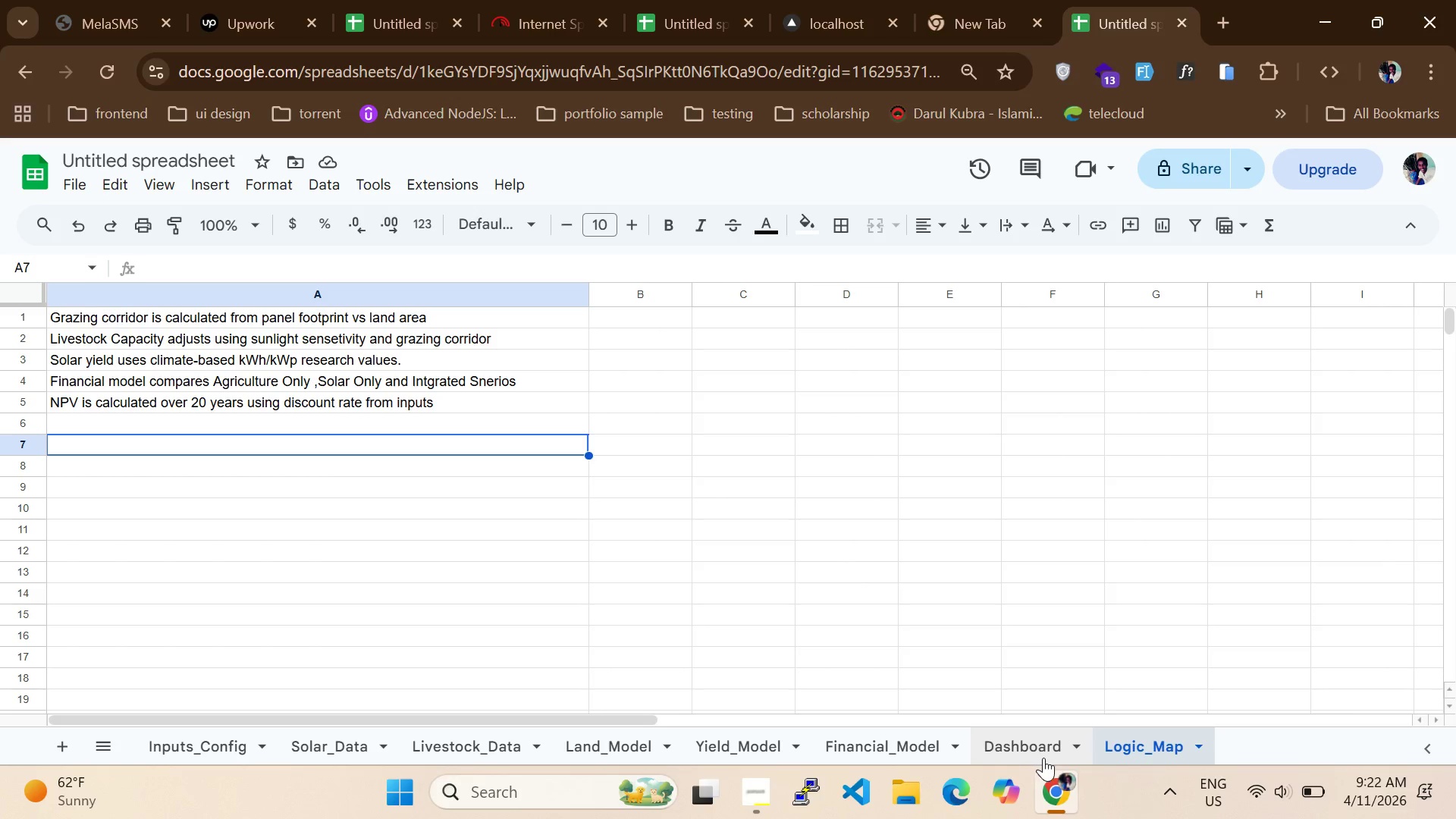 
left_click([1041, 752])
 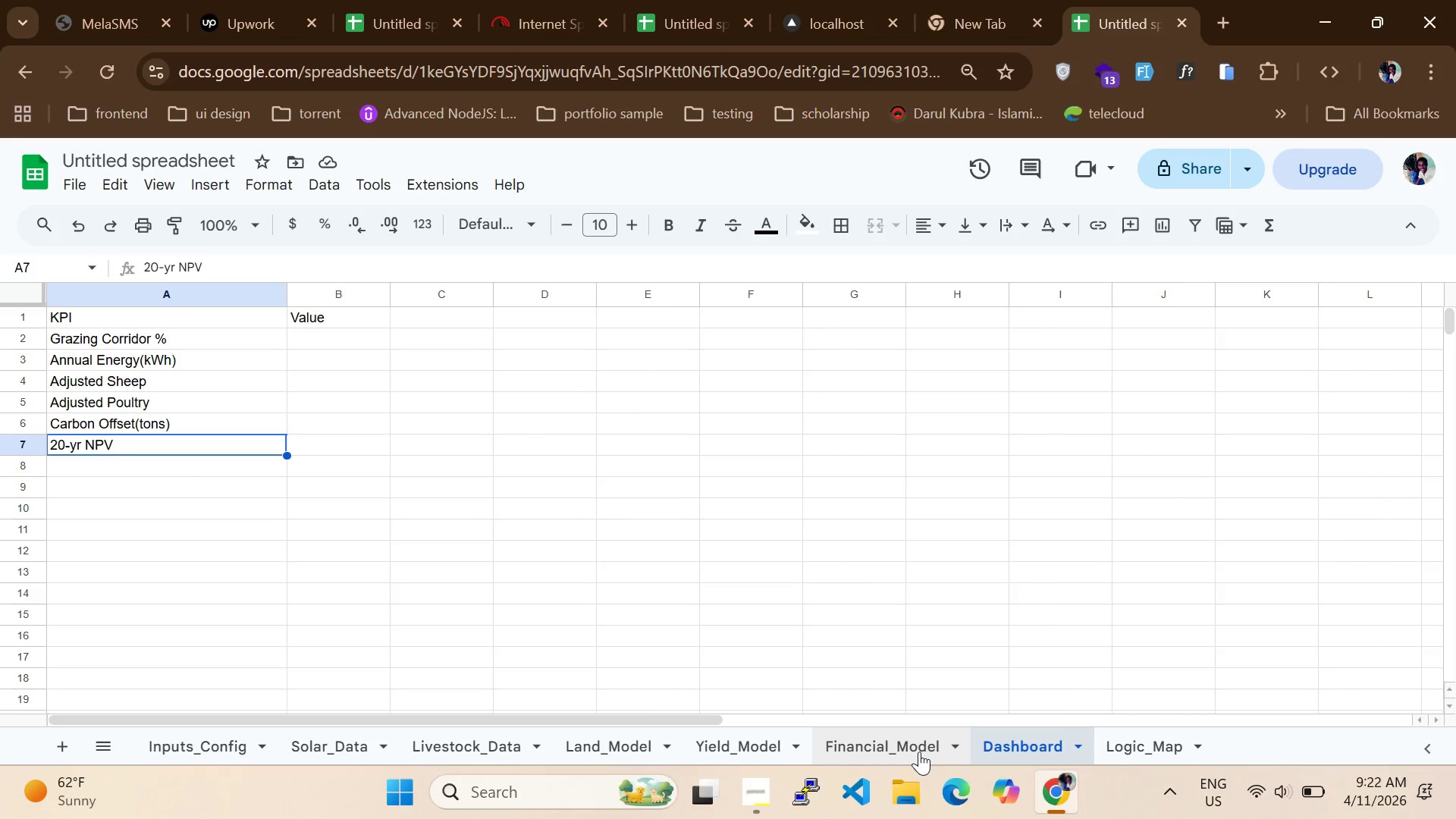 
left_click([917, 752])
 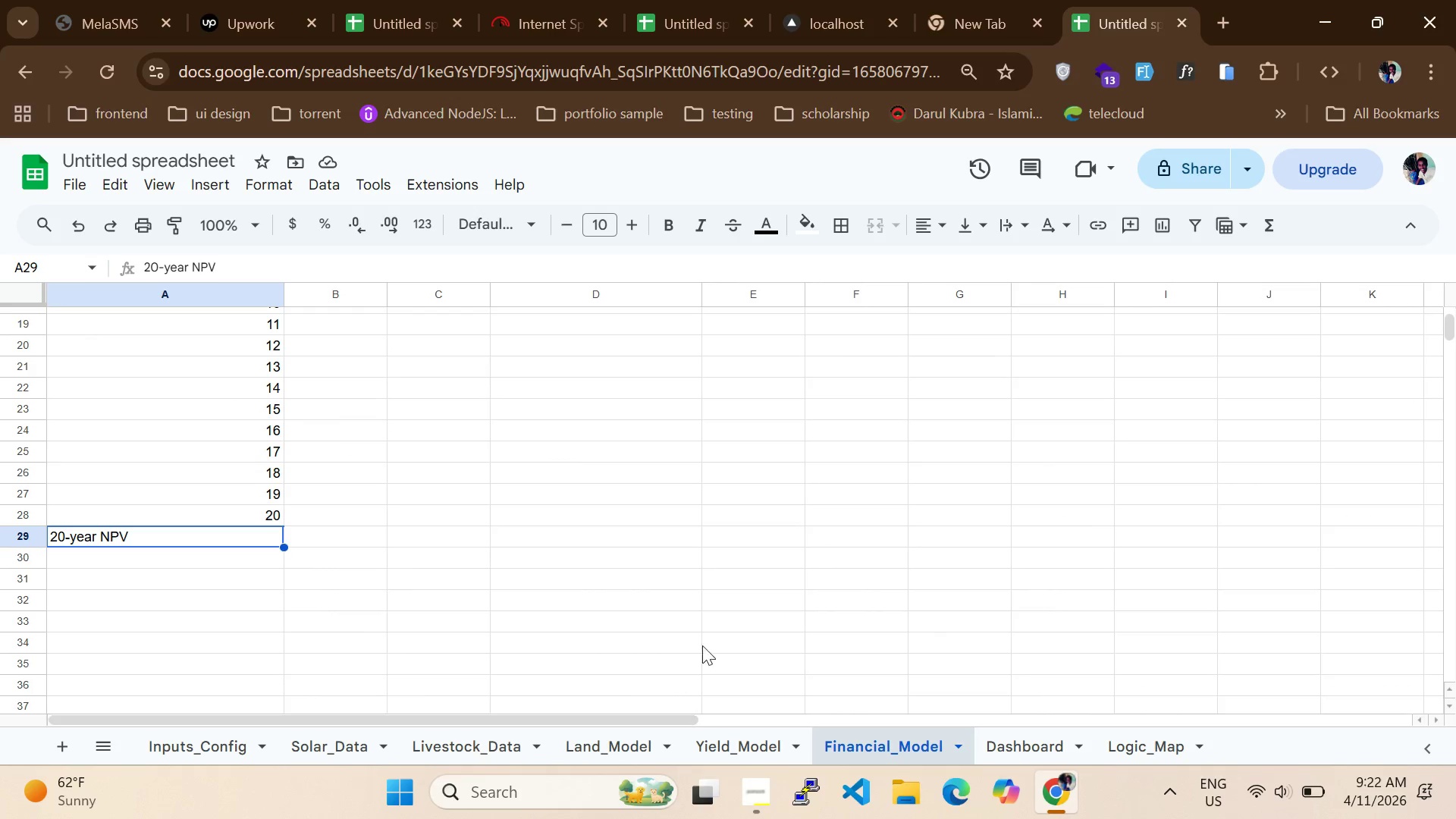 
scroll: coordinate [714, 636], scroll_direction: up, amount: 9.0
 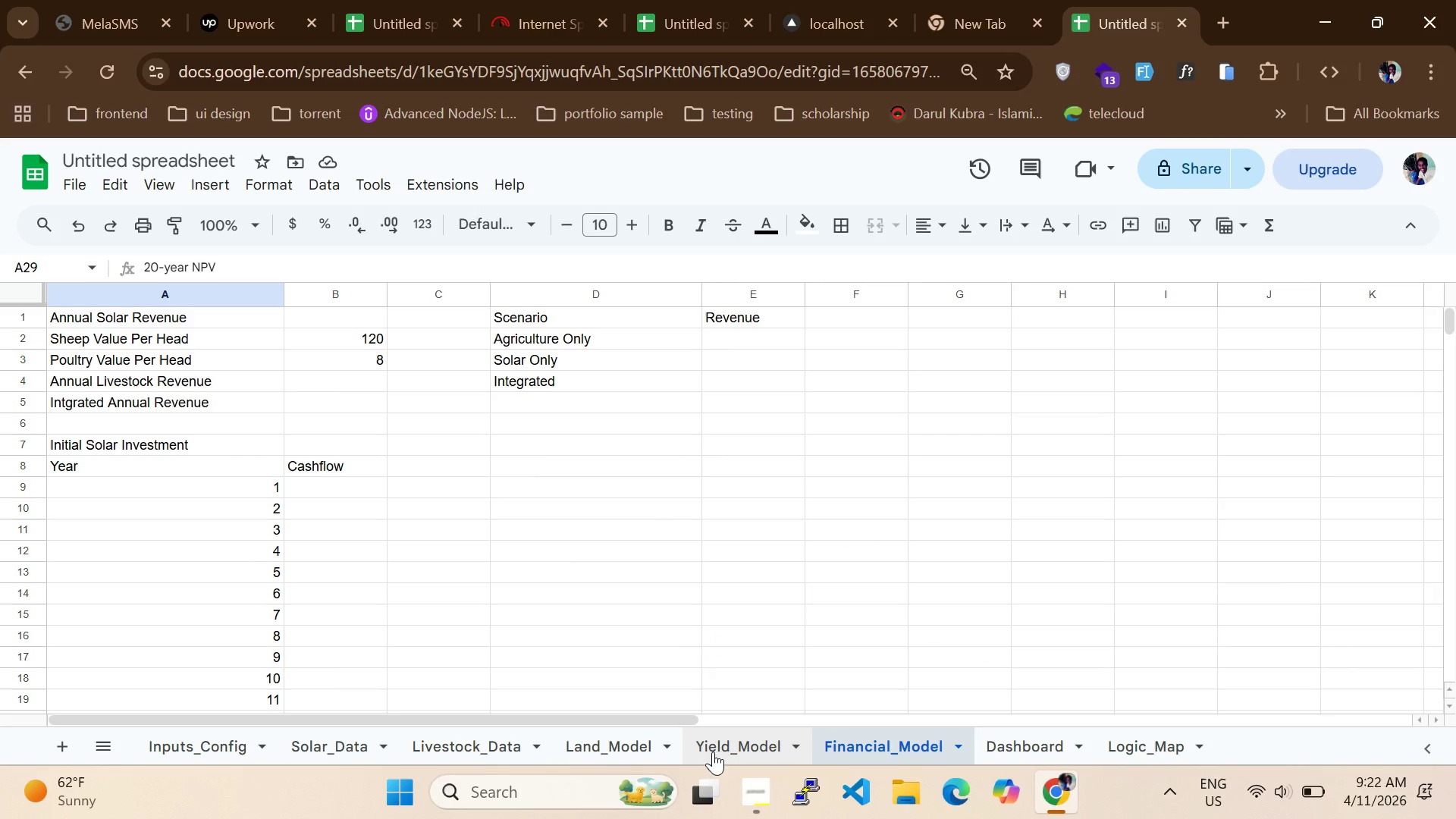 
left_click([713, 752])
 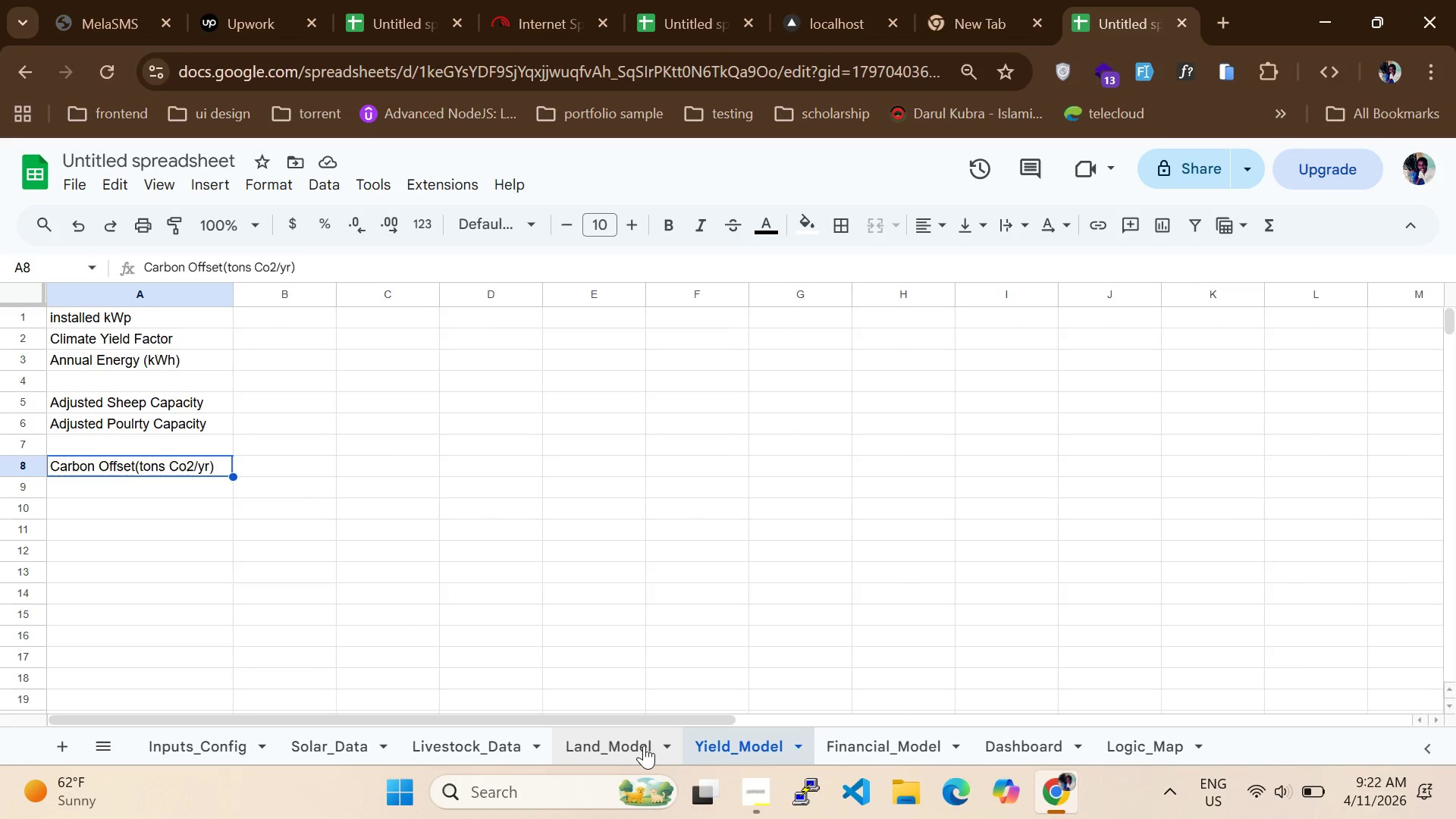 
left_click([644, 745])
 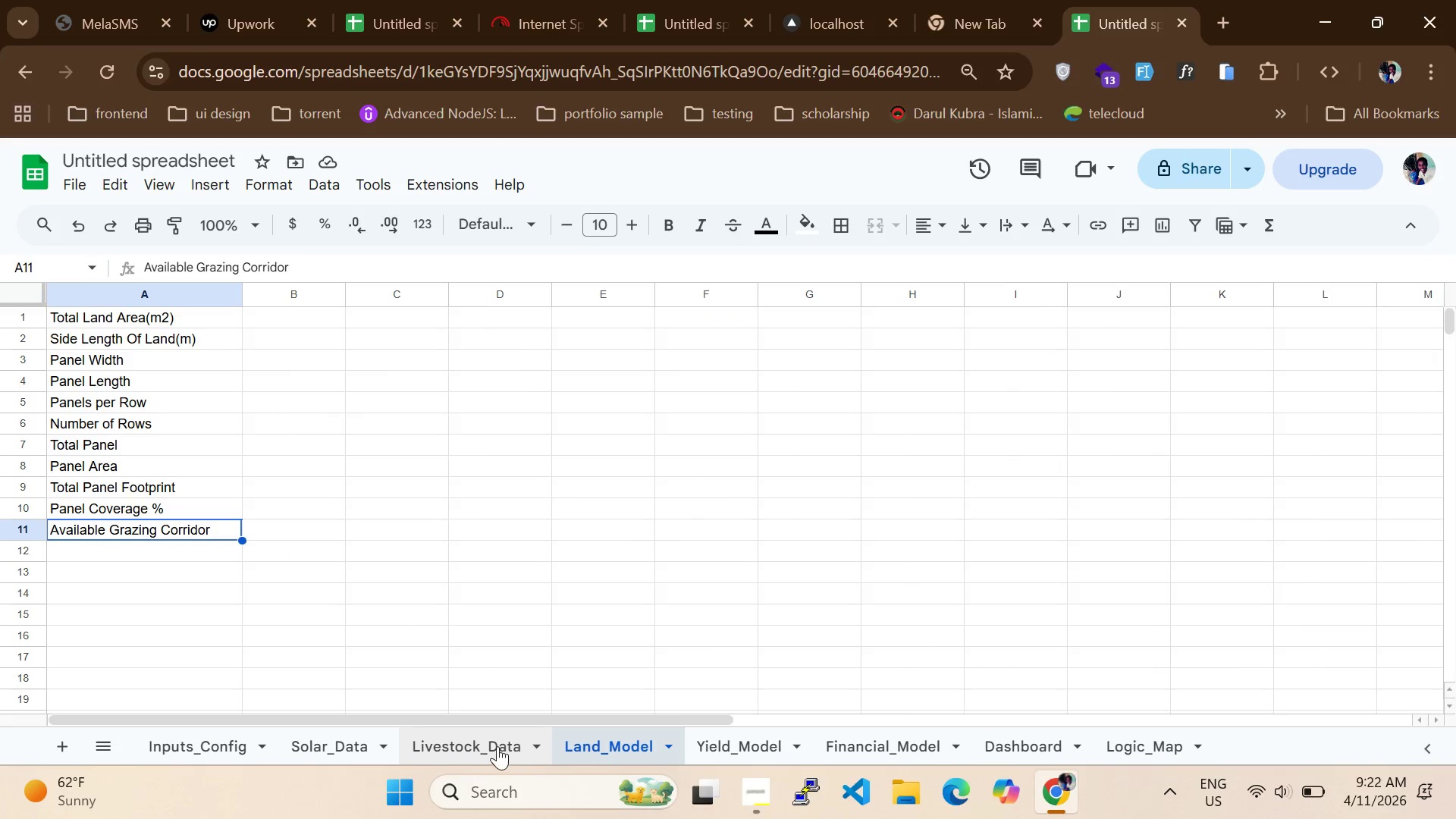 
left_click([491, 744])
 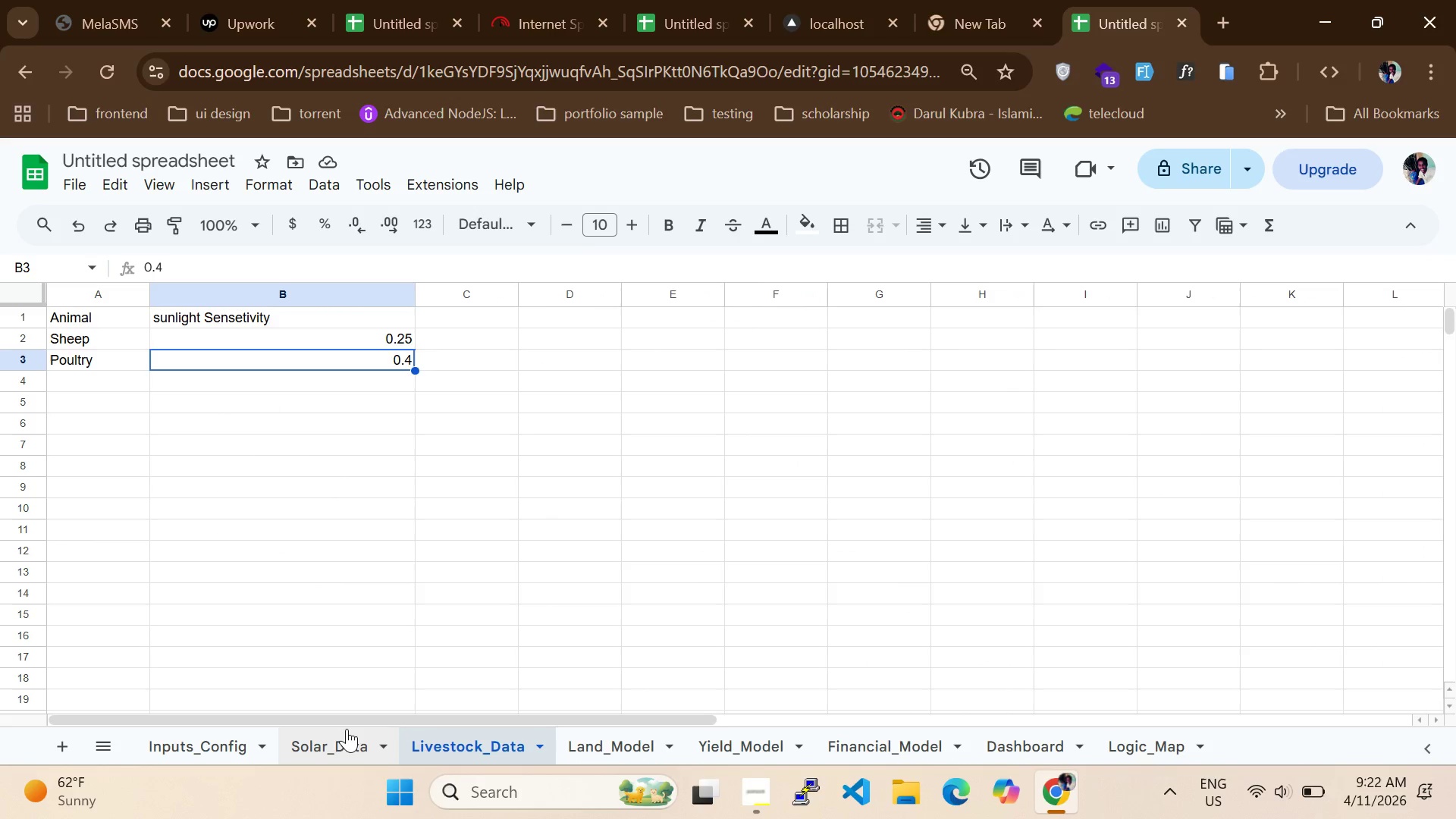 
left_click([343, 729])
 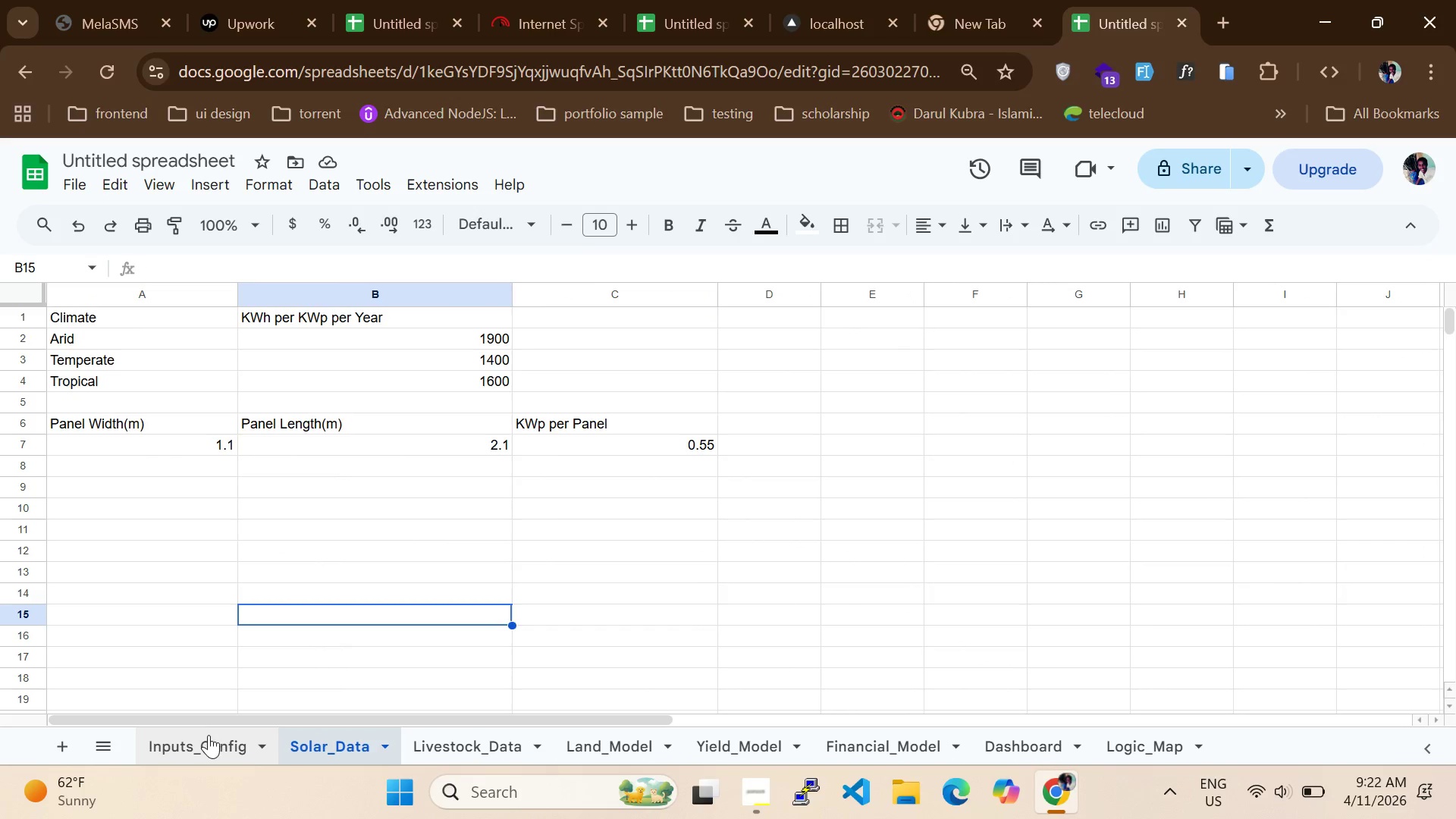 
left_click([208, 736])
 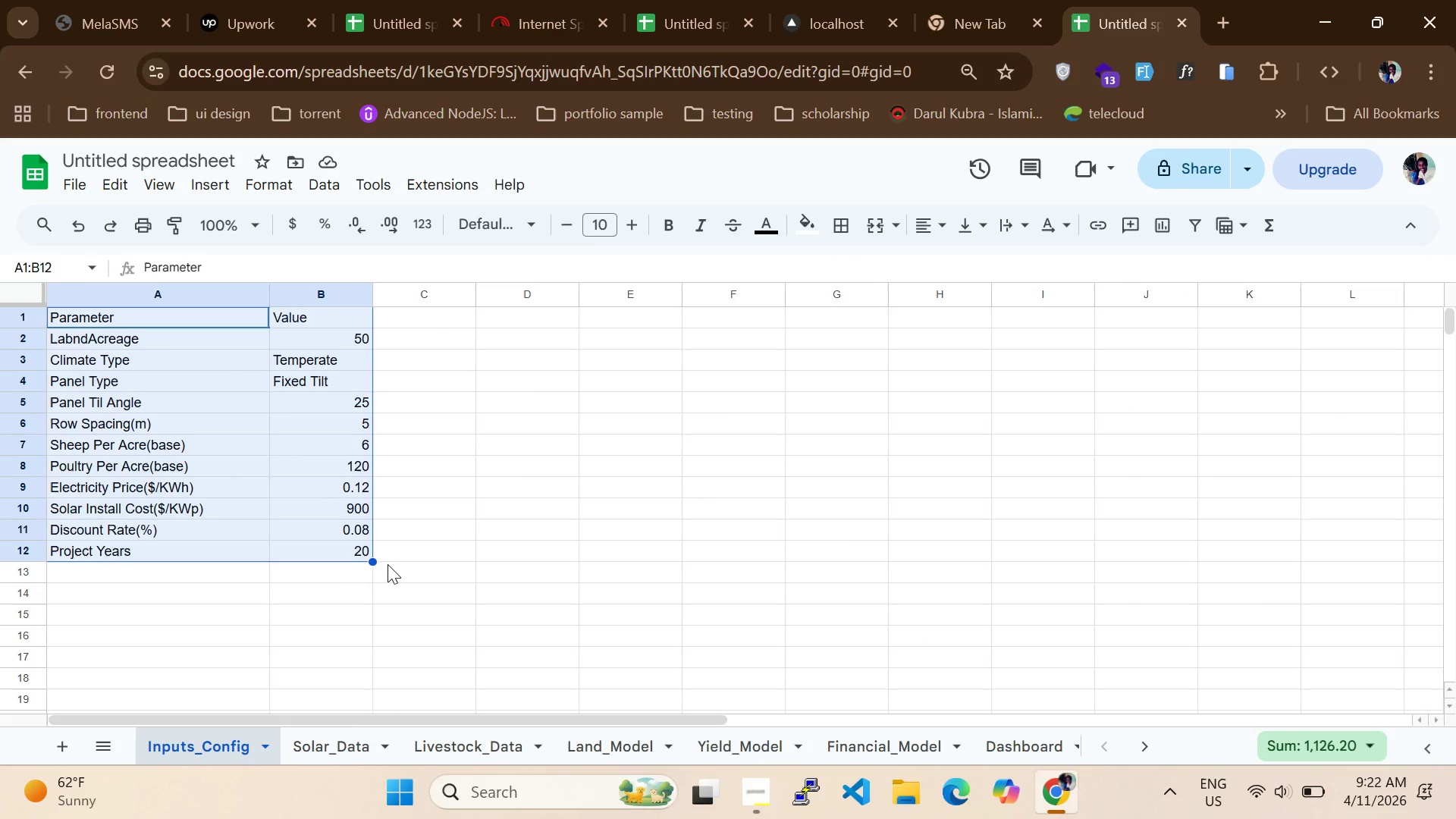 